 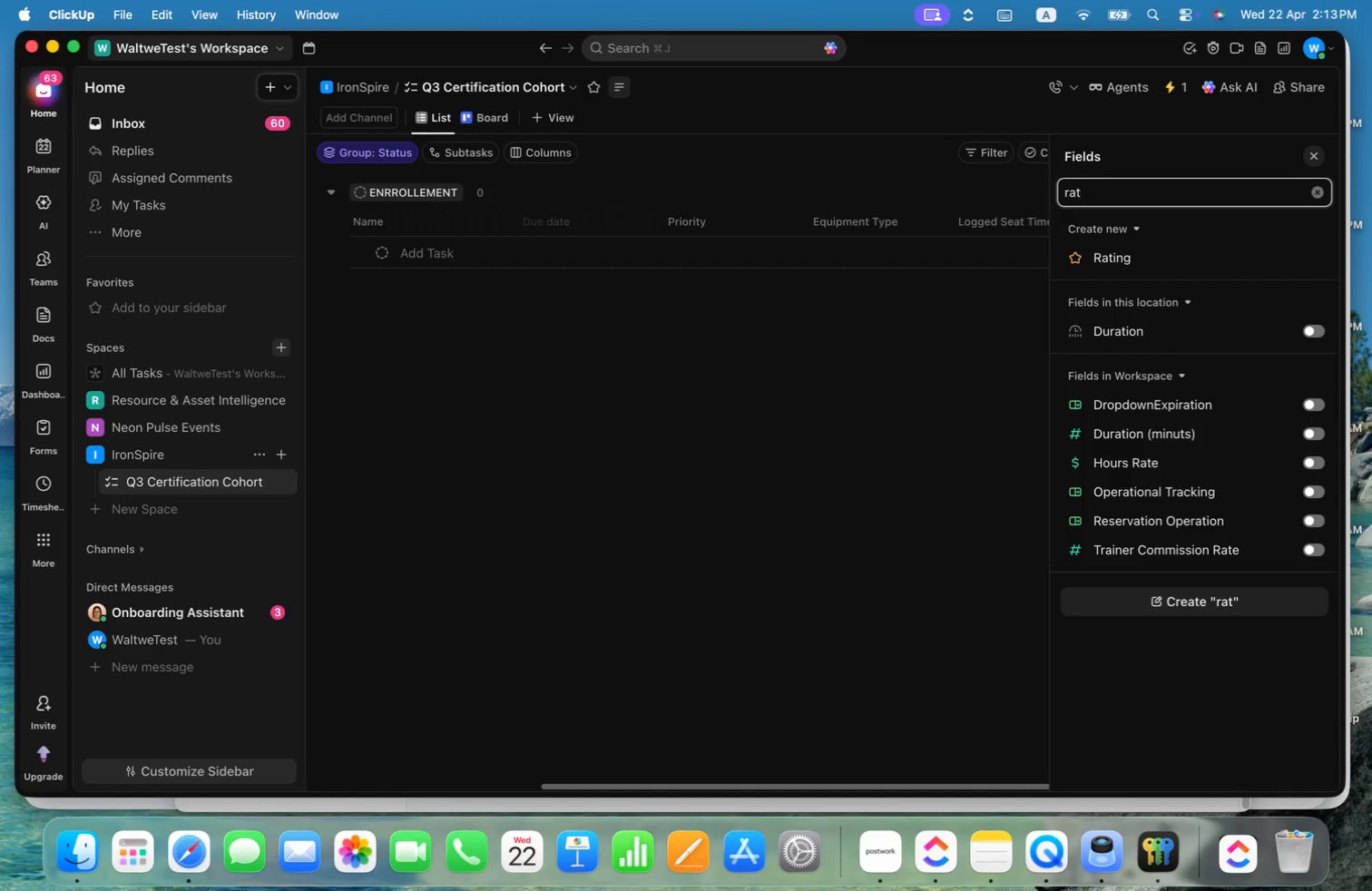 
left_click([1158, 256])
 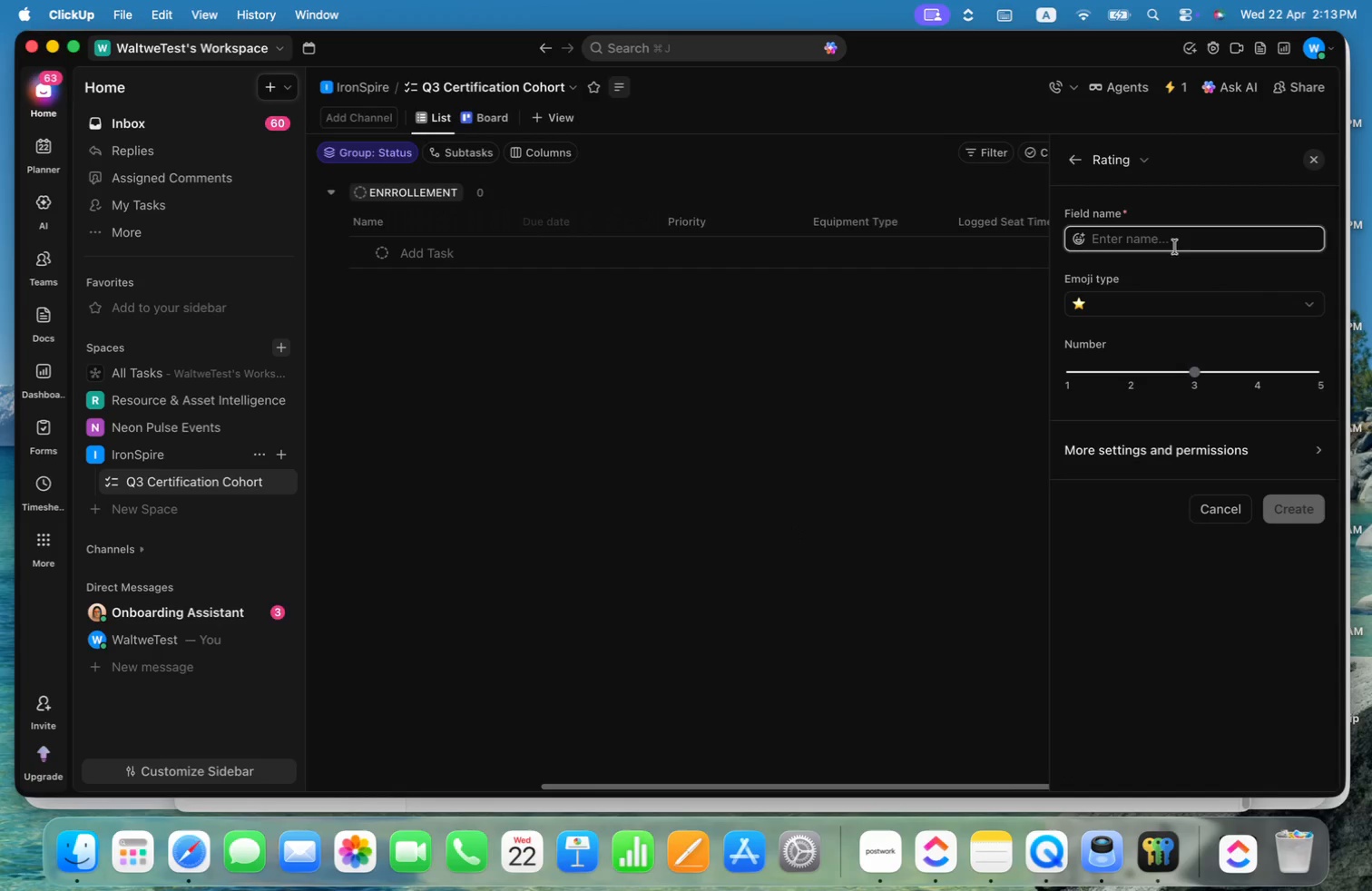 
key(Meta+CommandLeft)
 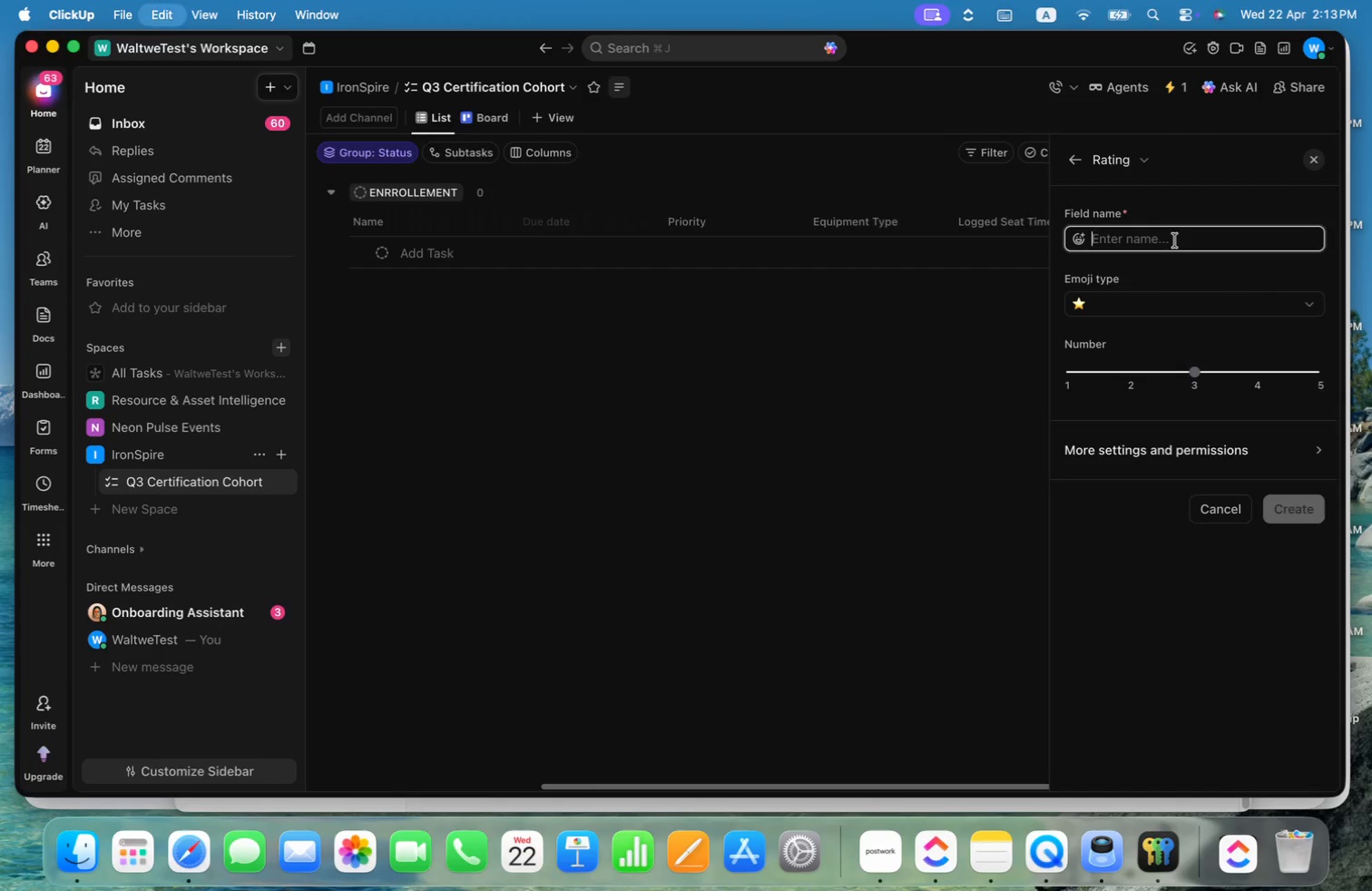 
key(Meta+V)
 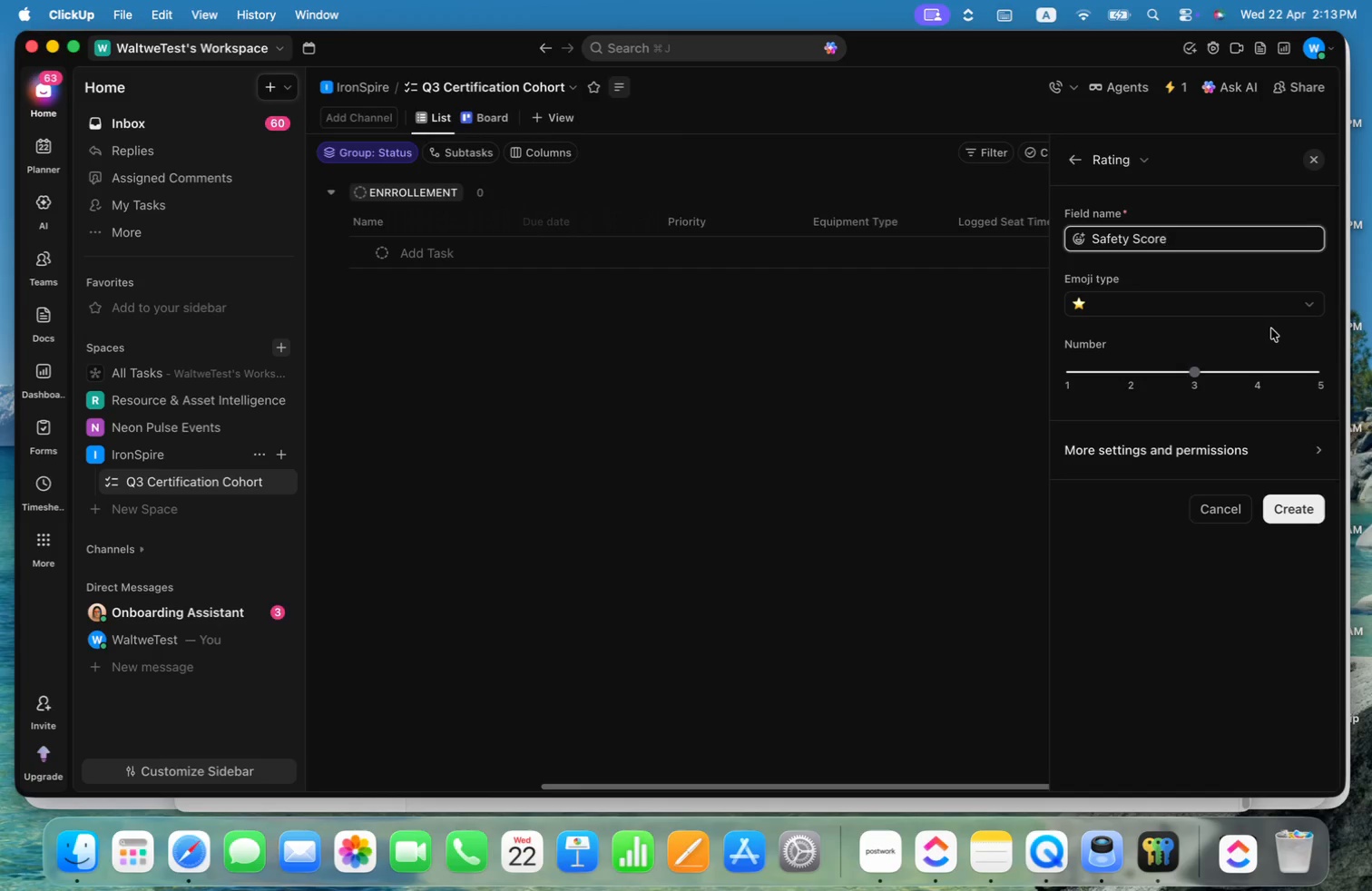 
left_click([1291, 308])
 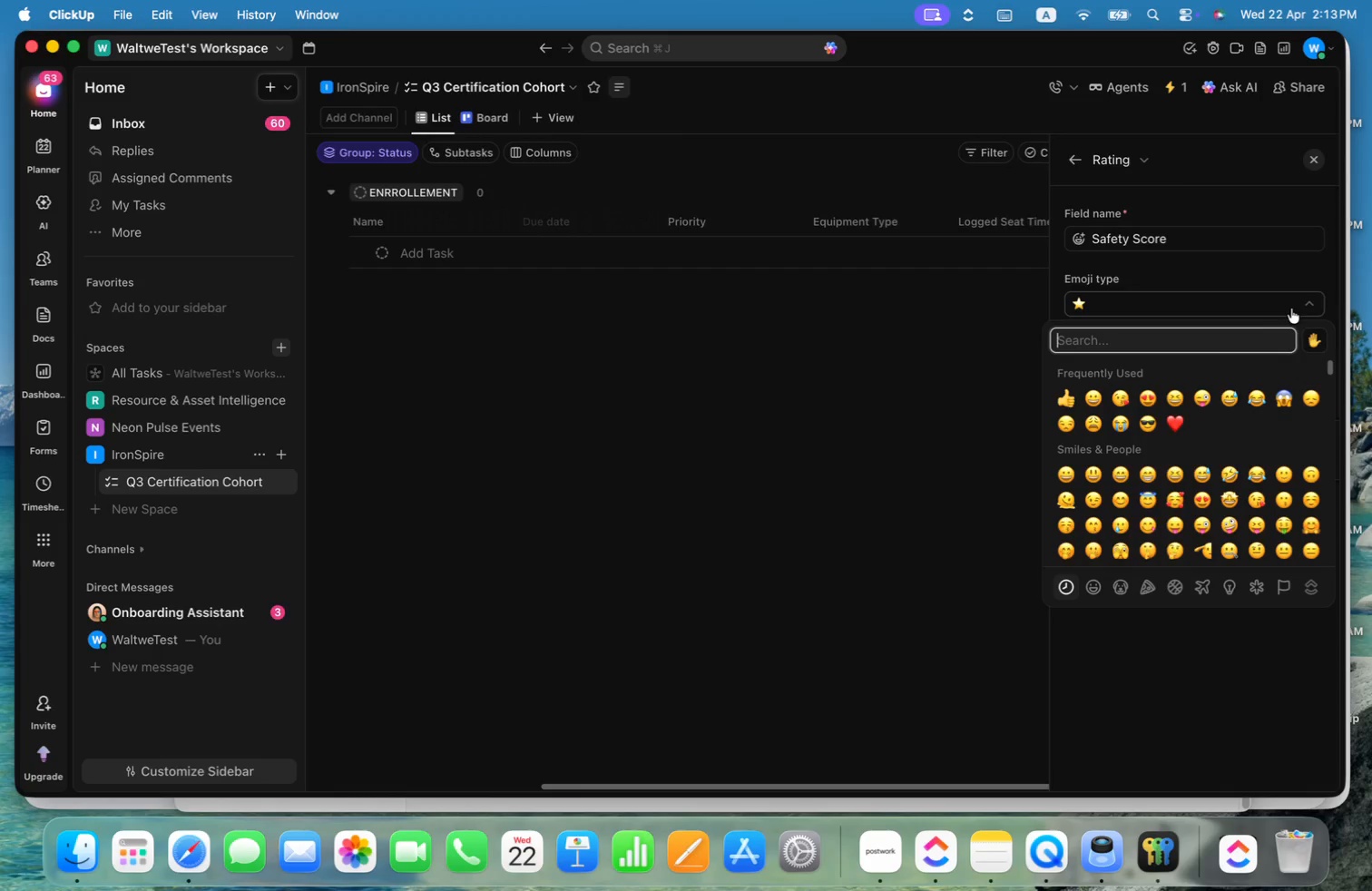 
left_click([1289, 269])
 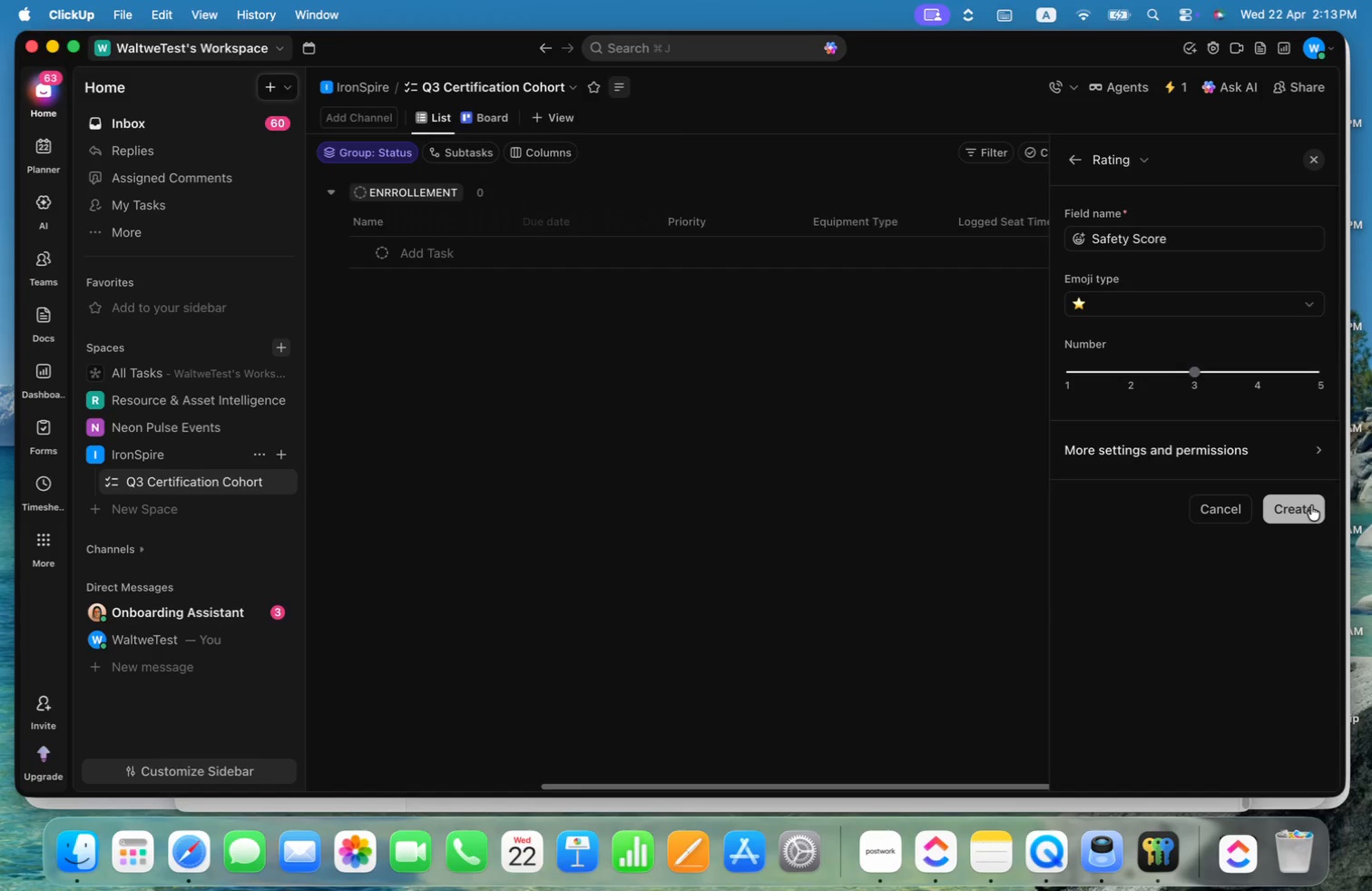 
left_click([1210, 447])
 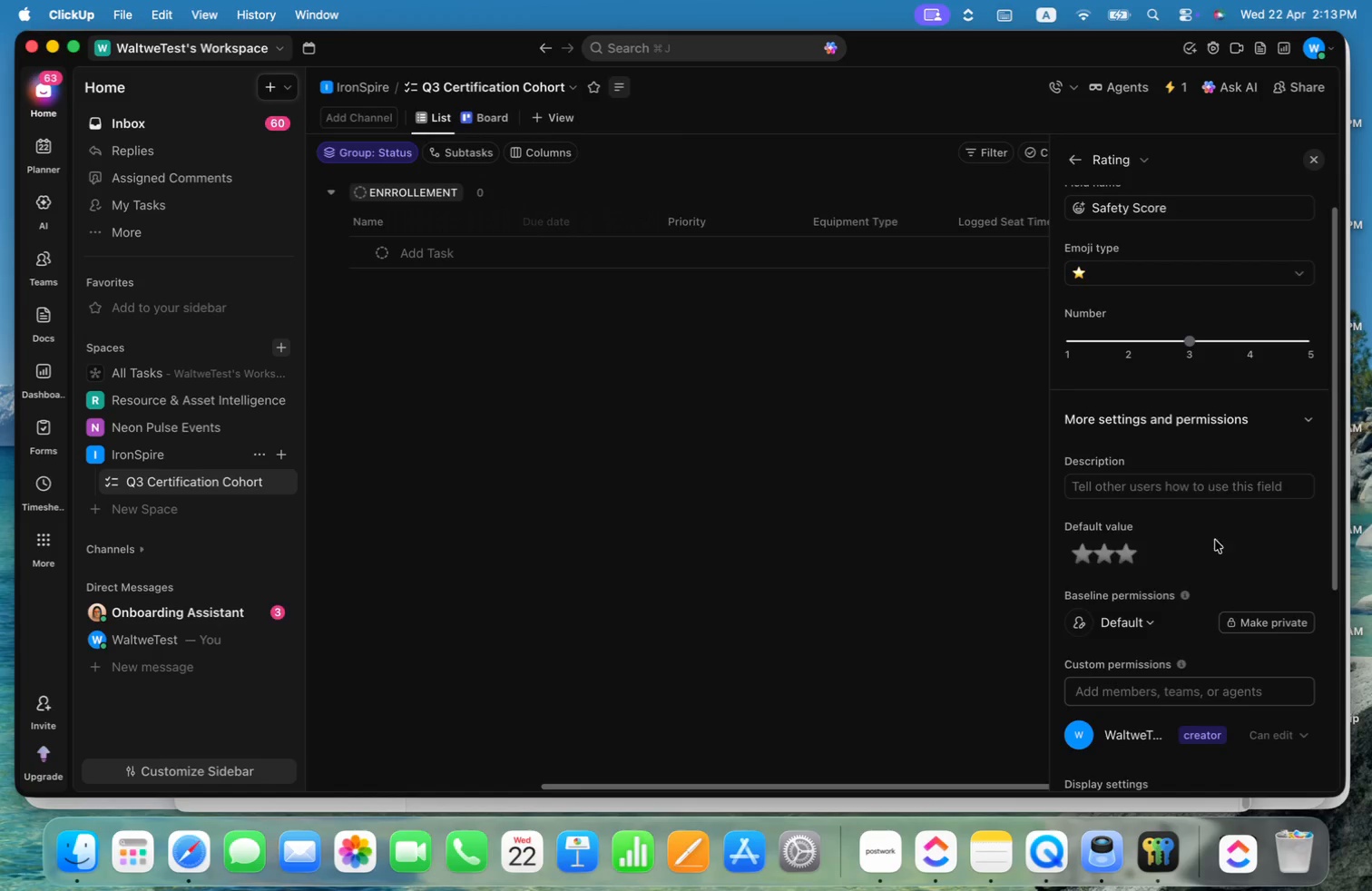 
scroll: coordinate [1206, 554], scroll_direction: down, amount: 4.0
 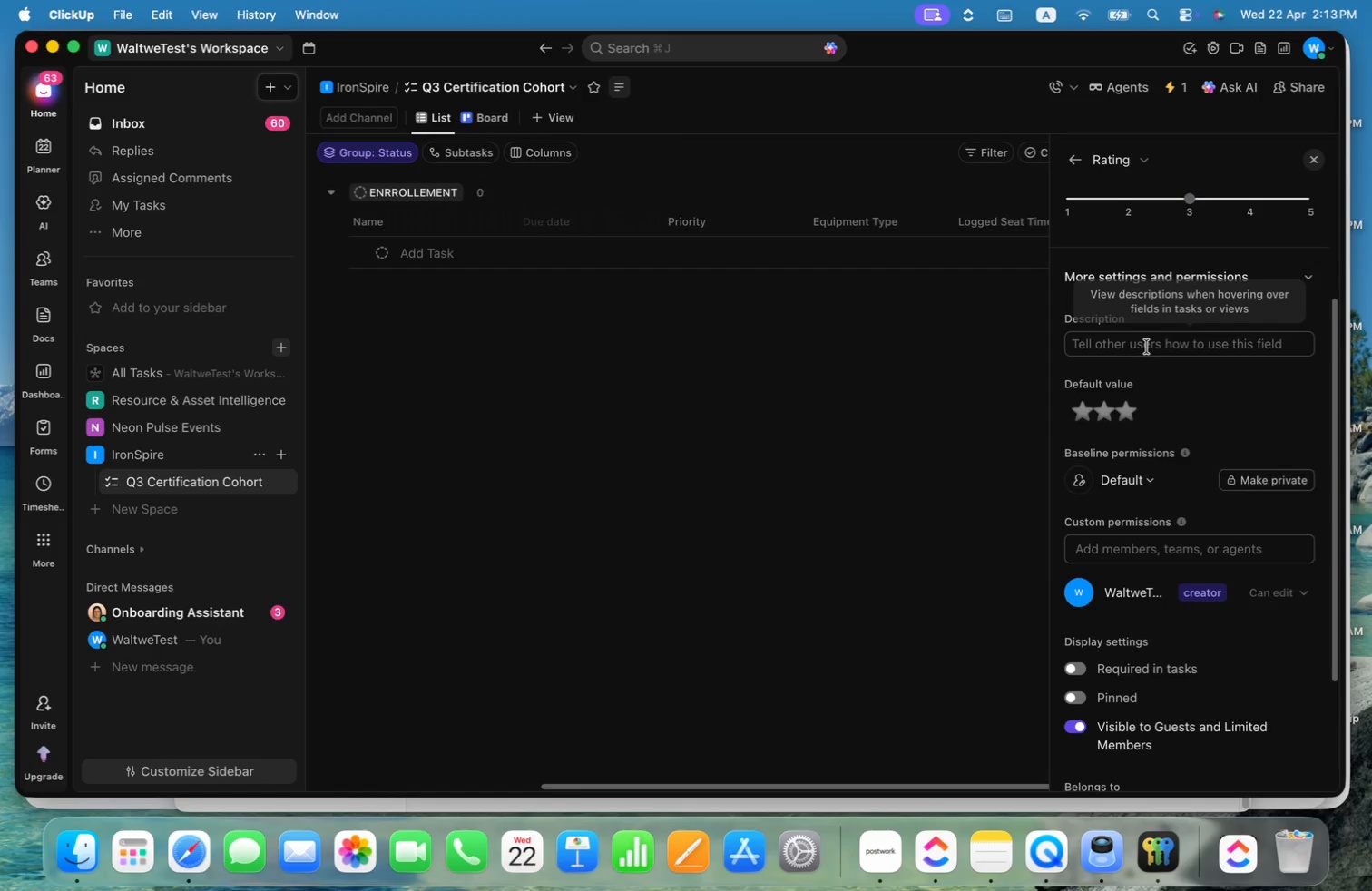 
key(Meta+CommandLeft)
 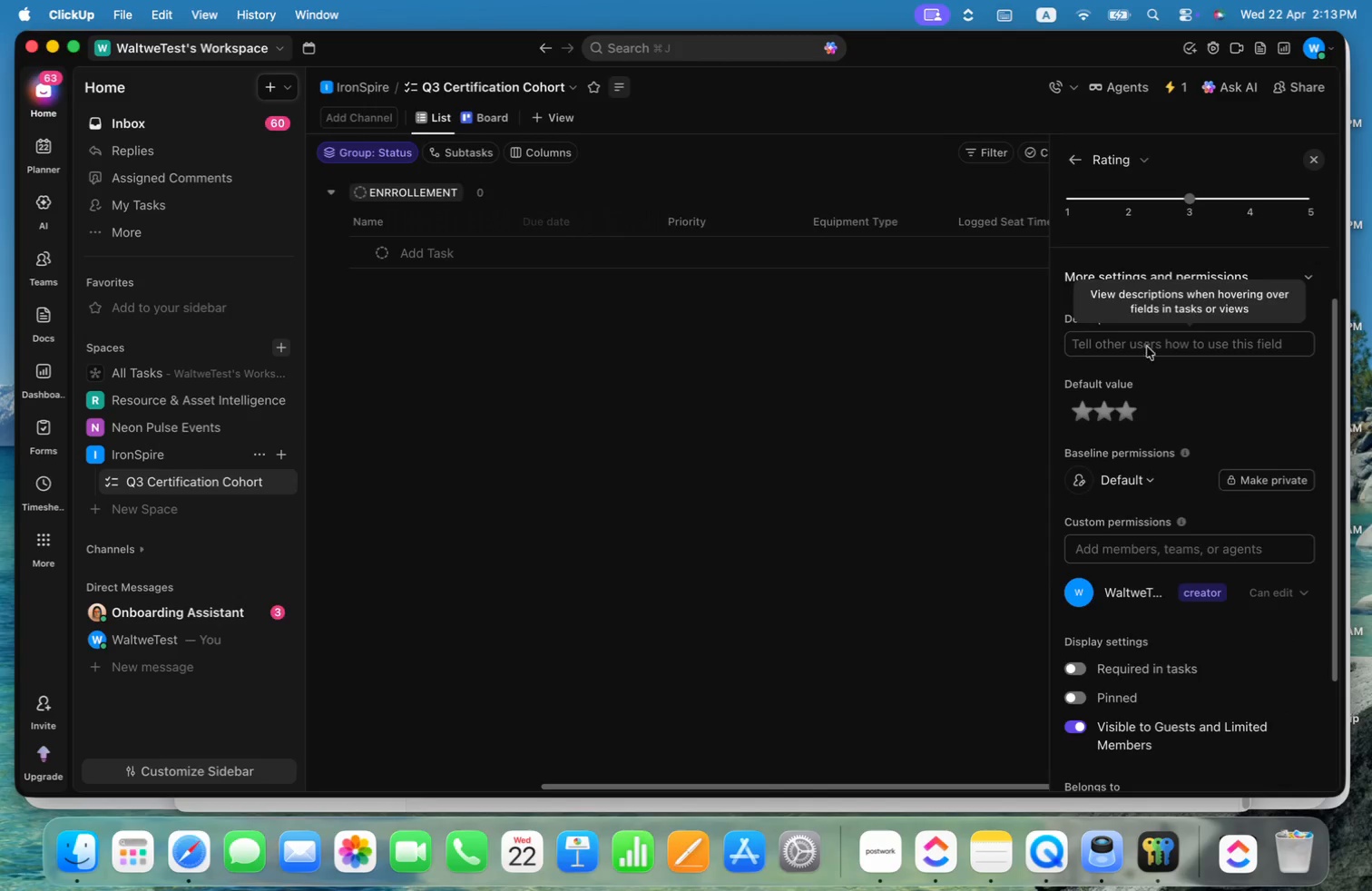 
key(Meta+Tab)